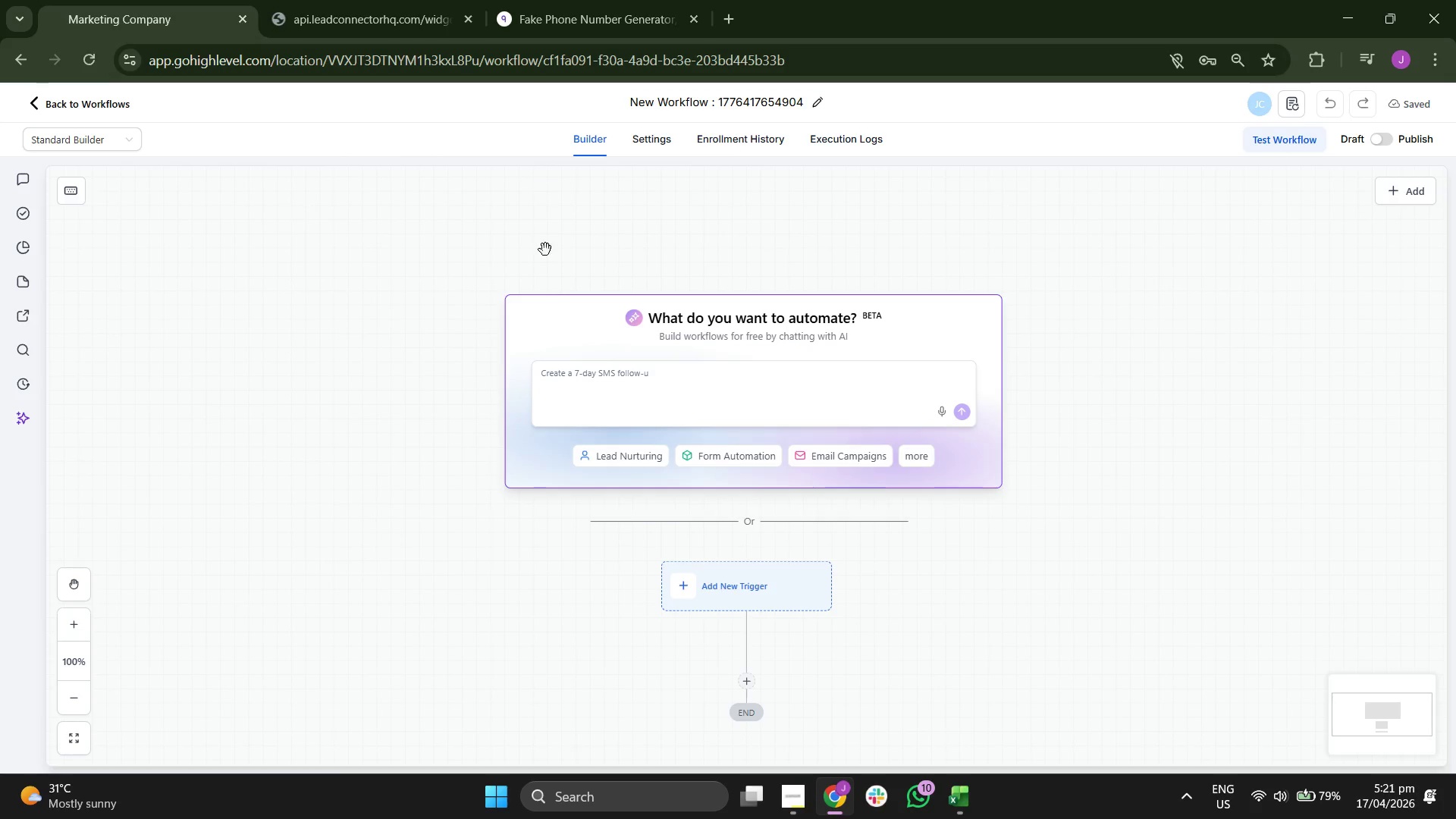 
left_click([77, 102])